 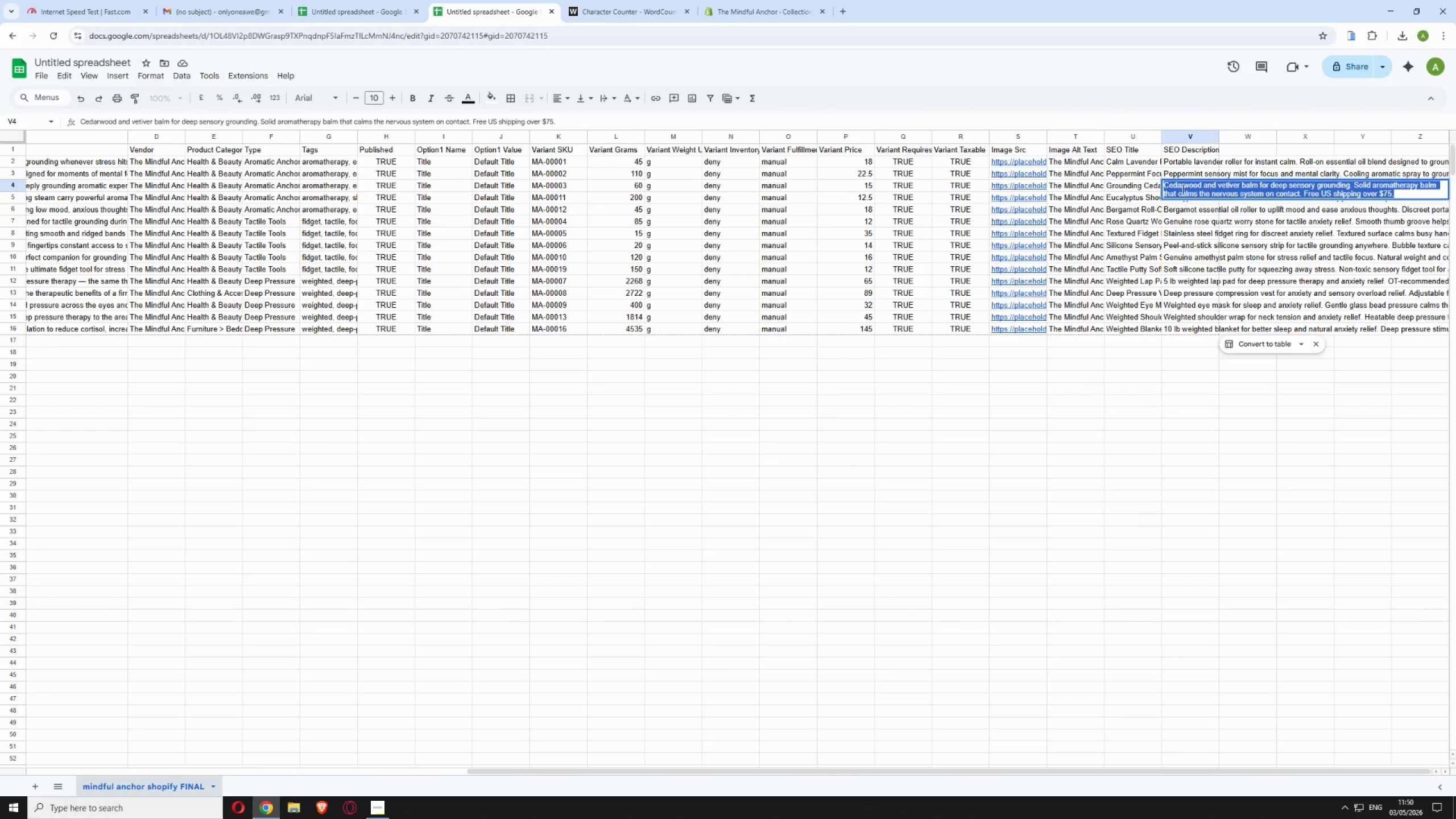 
left_click([636, 4])
 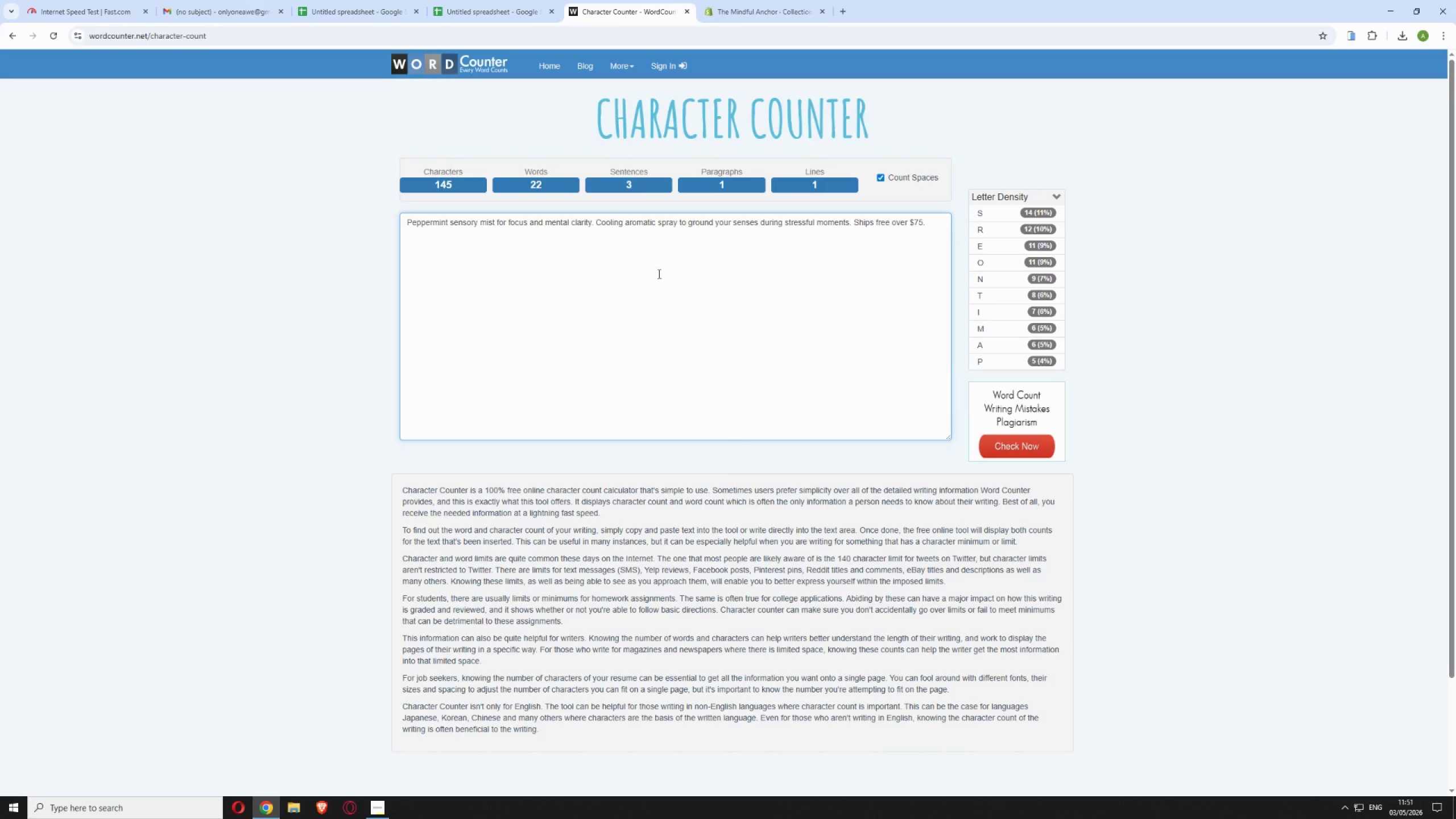 
double_click([655, 267])
 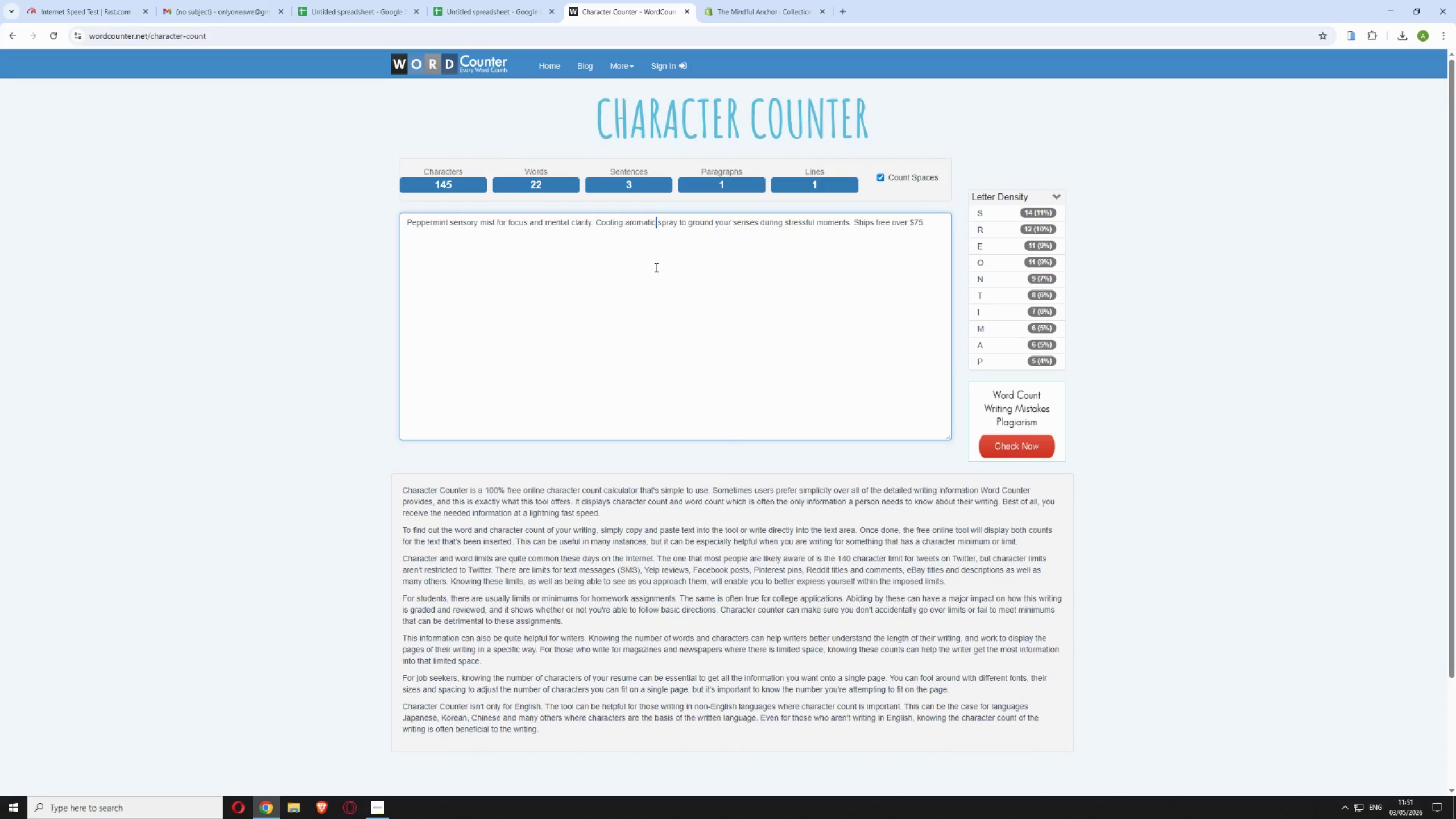 
triple_click([655, 267])
 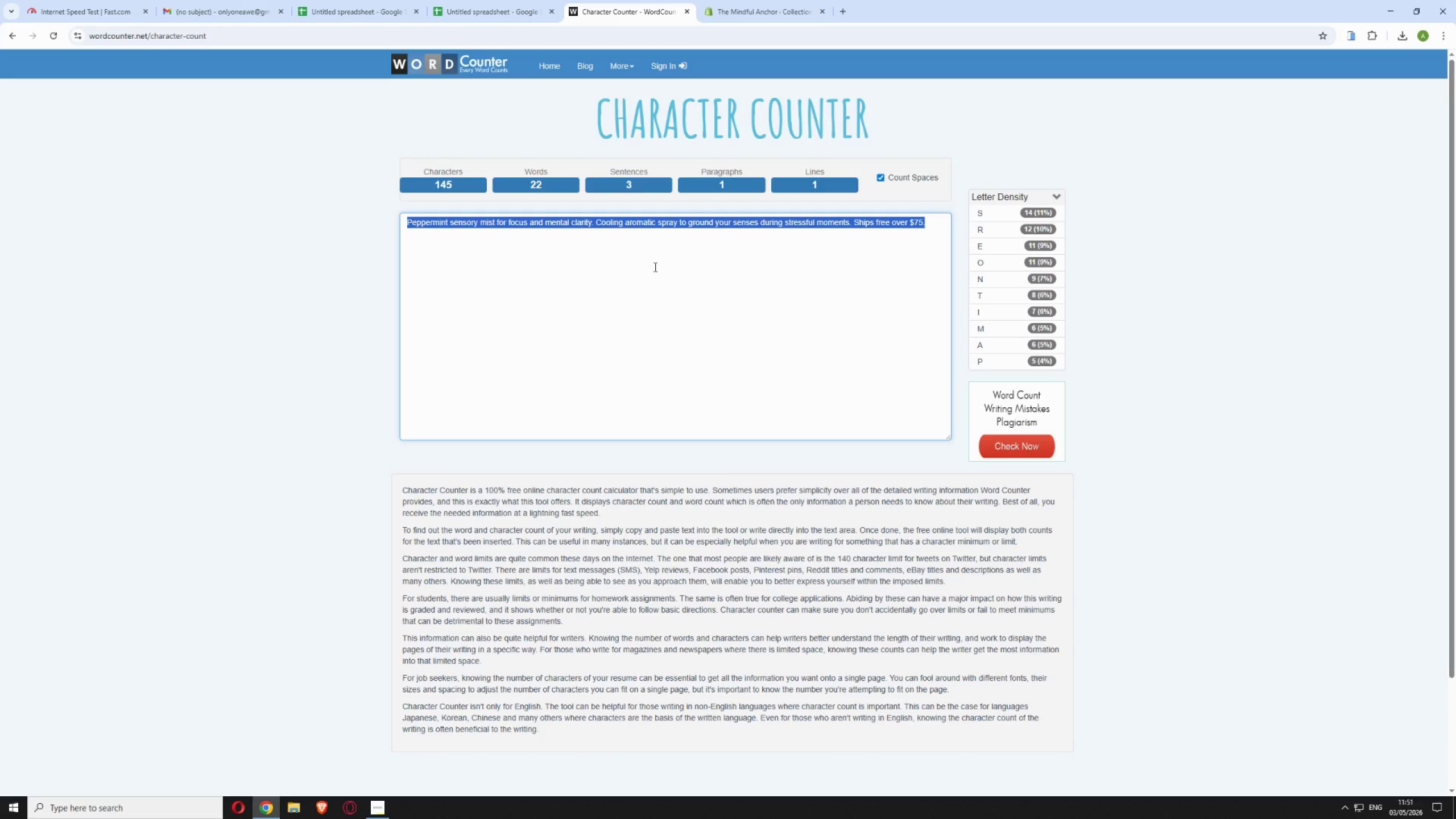 
hold_key(key=ControlLeft, duration=3.08)
 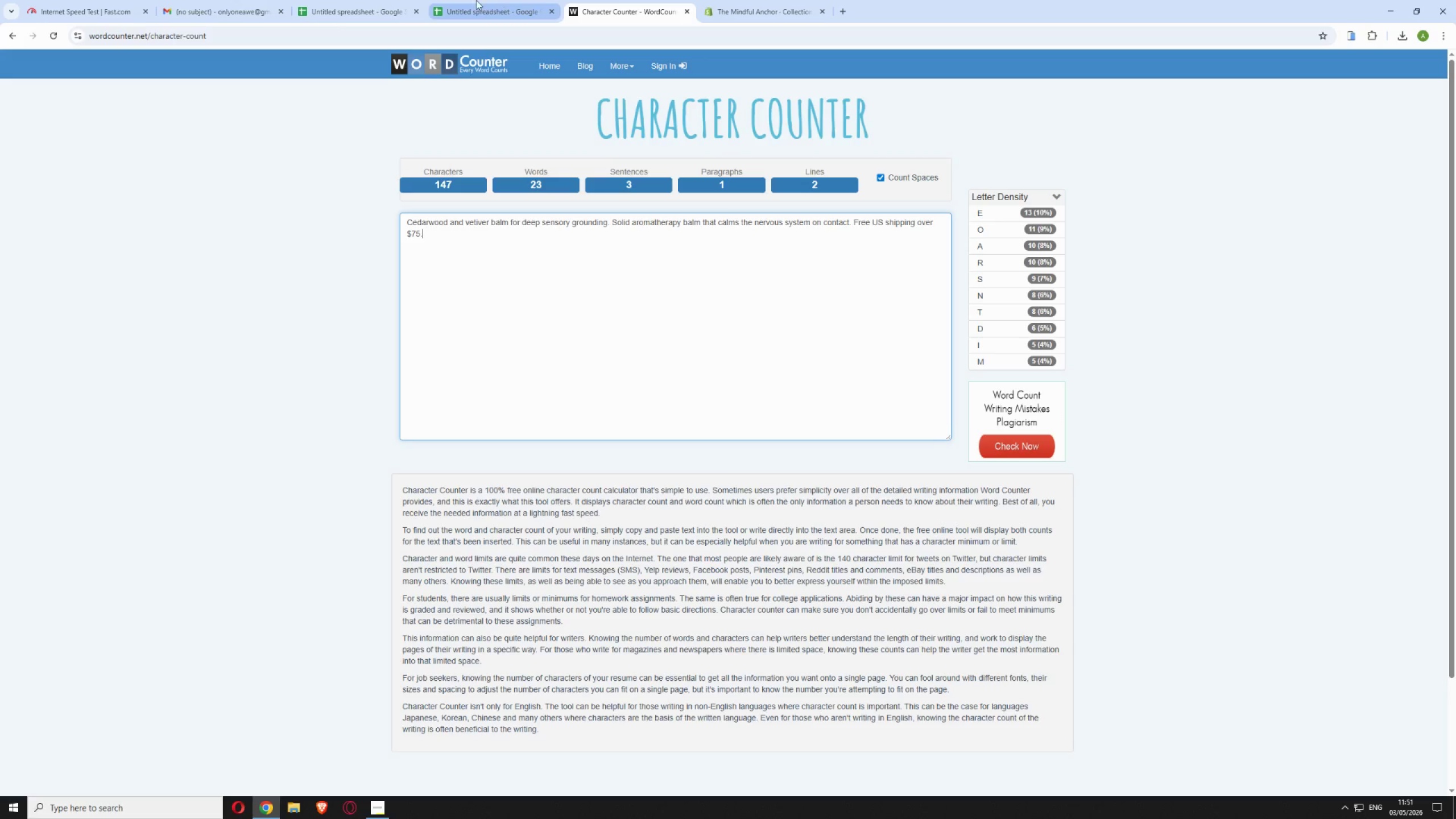 
hold_key(key=V, duration=0.34)
 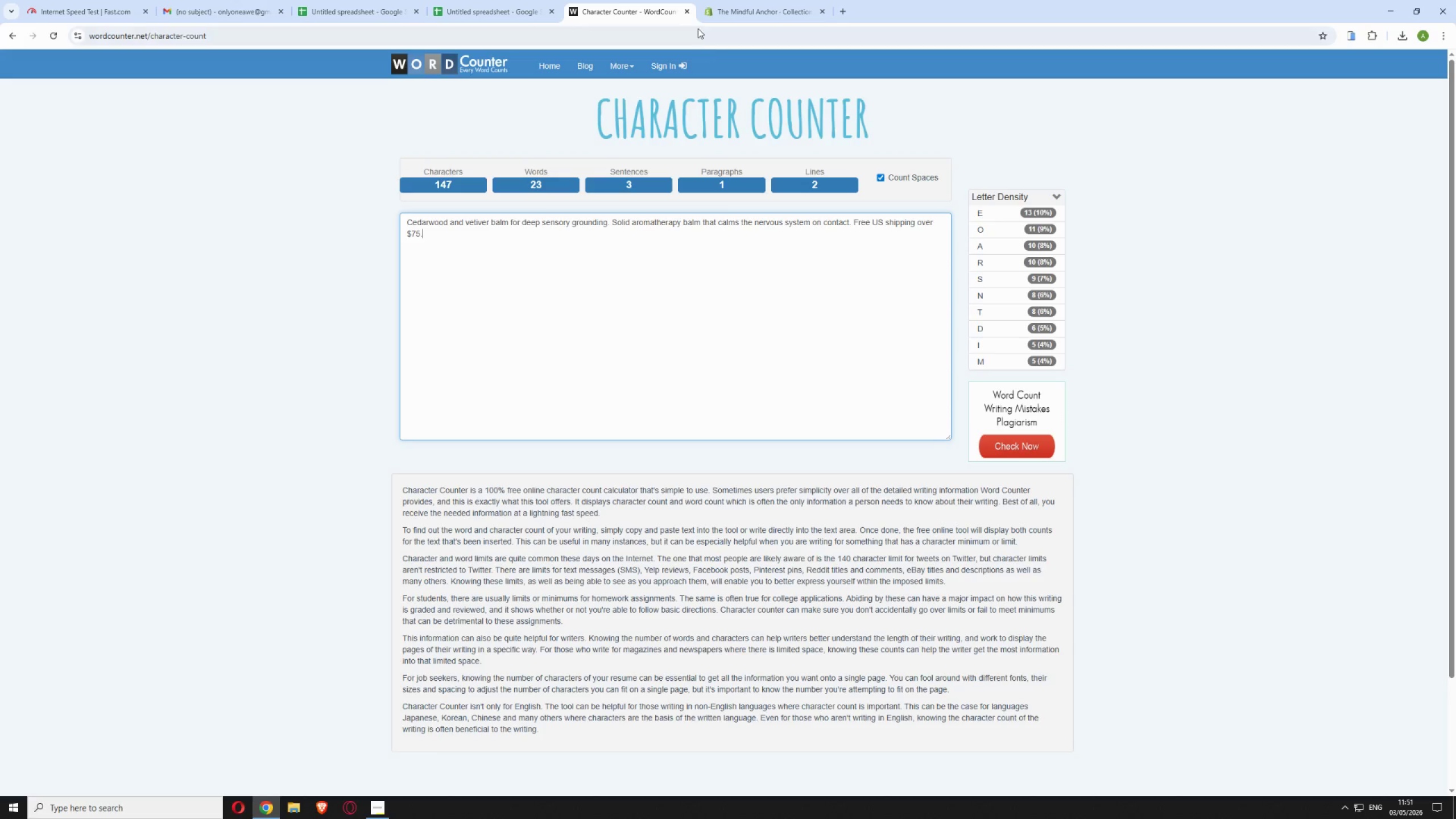 
left_click([476, 0])
 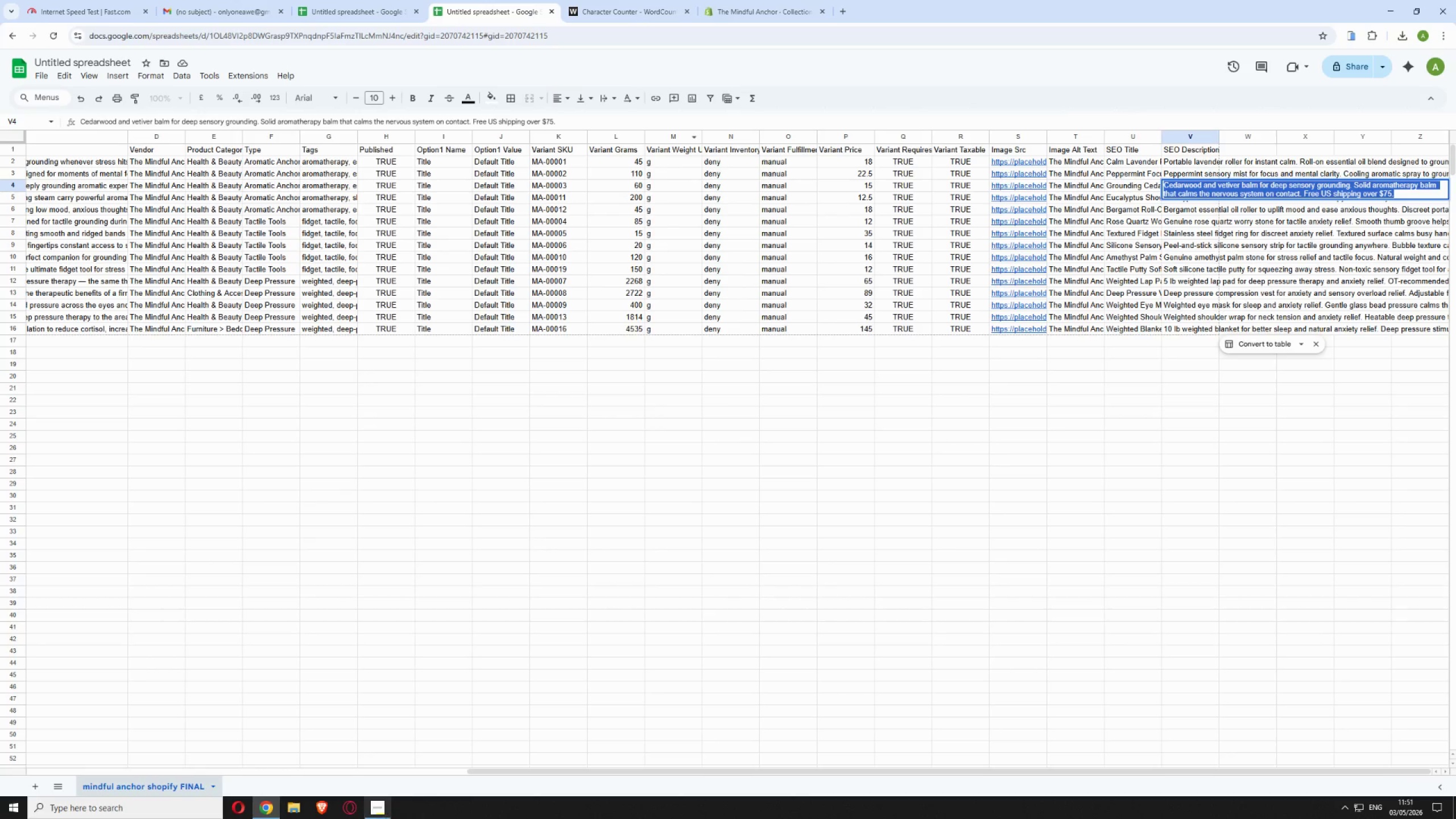 
left_click([384, 810])